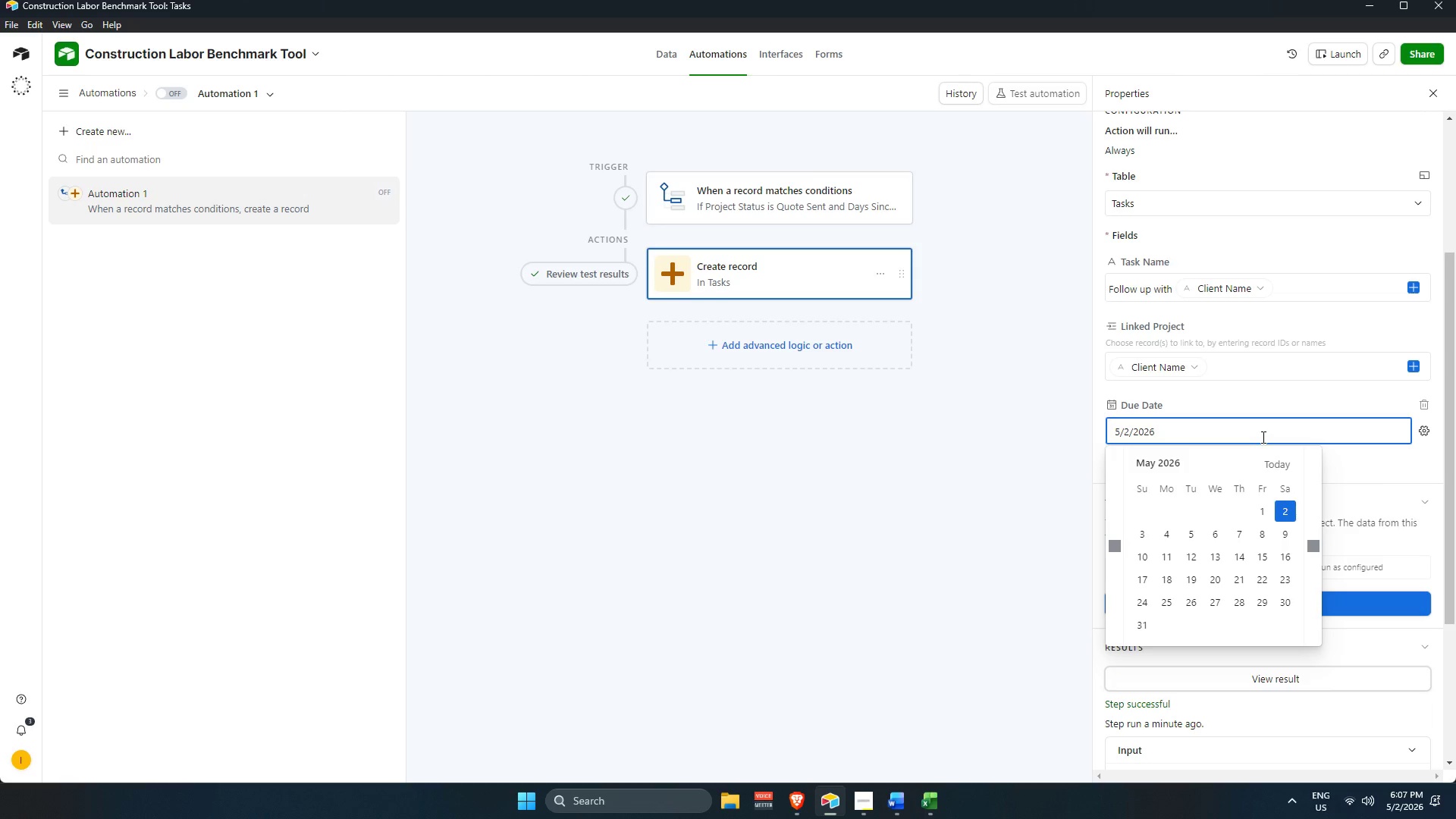 
left_click_drag(start_coordinate=[1263, 437], to_coordinate=[1075, 443])
 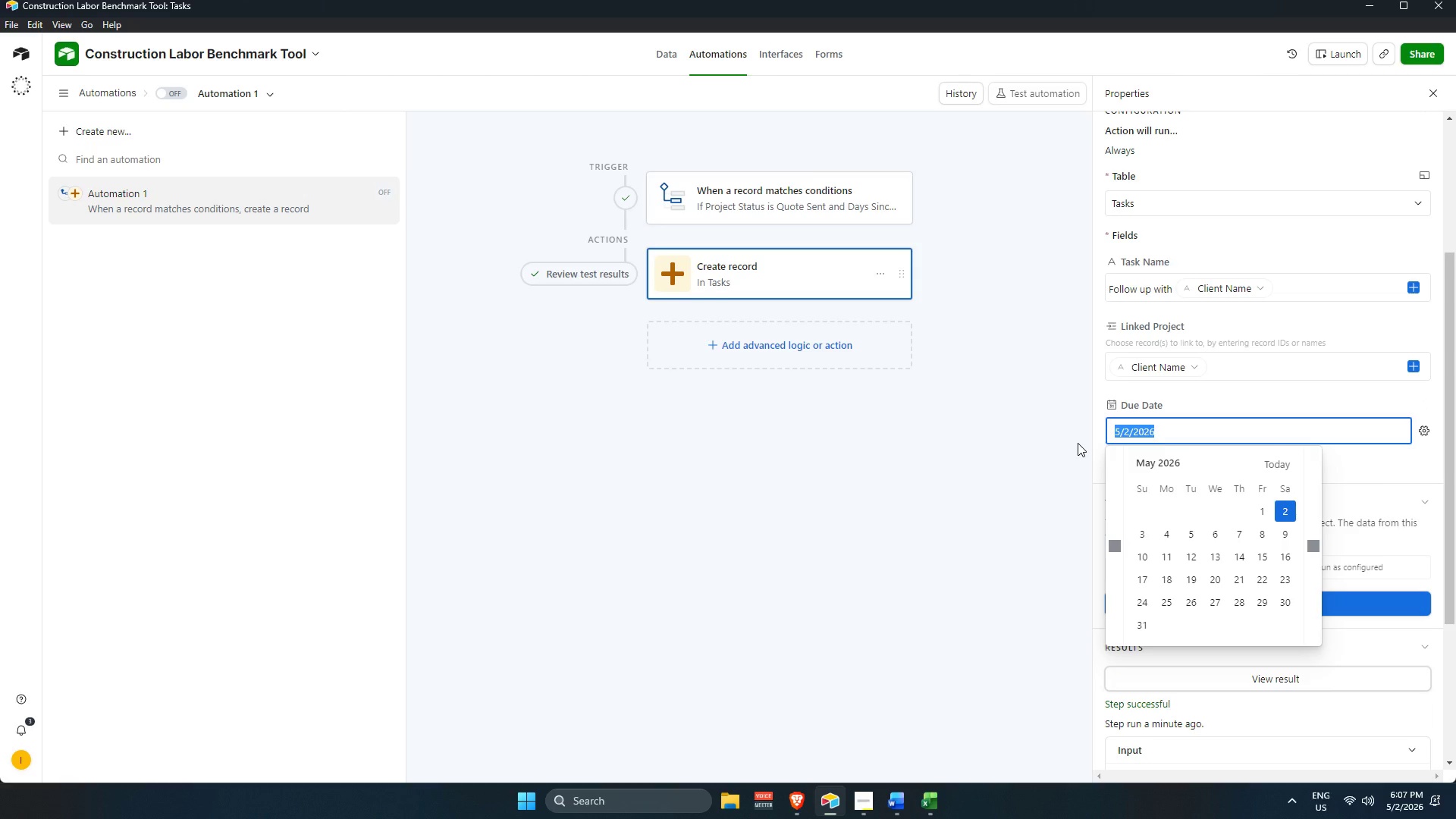 
key(Backspace)
 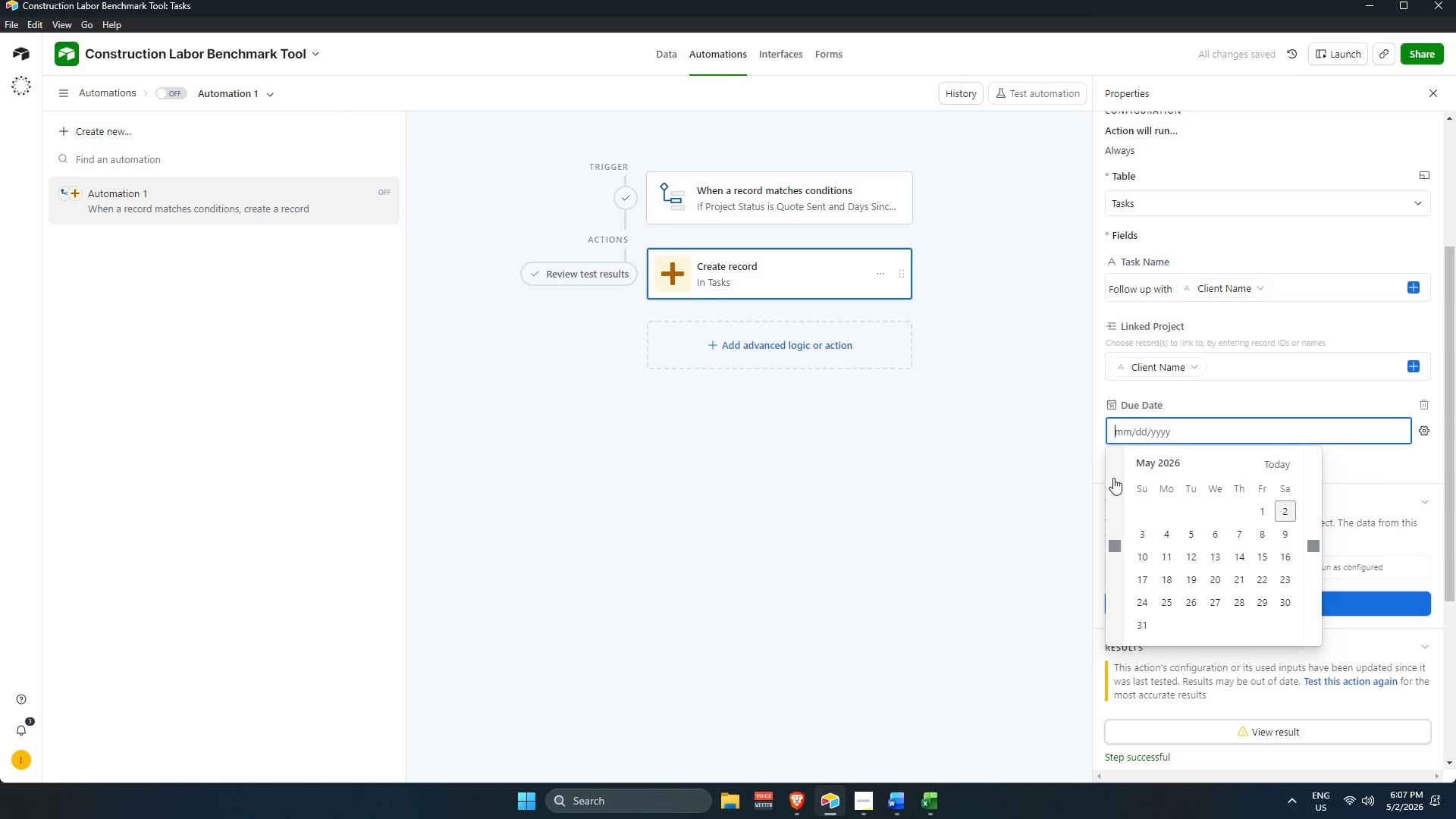 
type(DATE)
 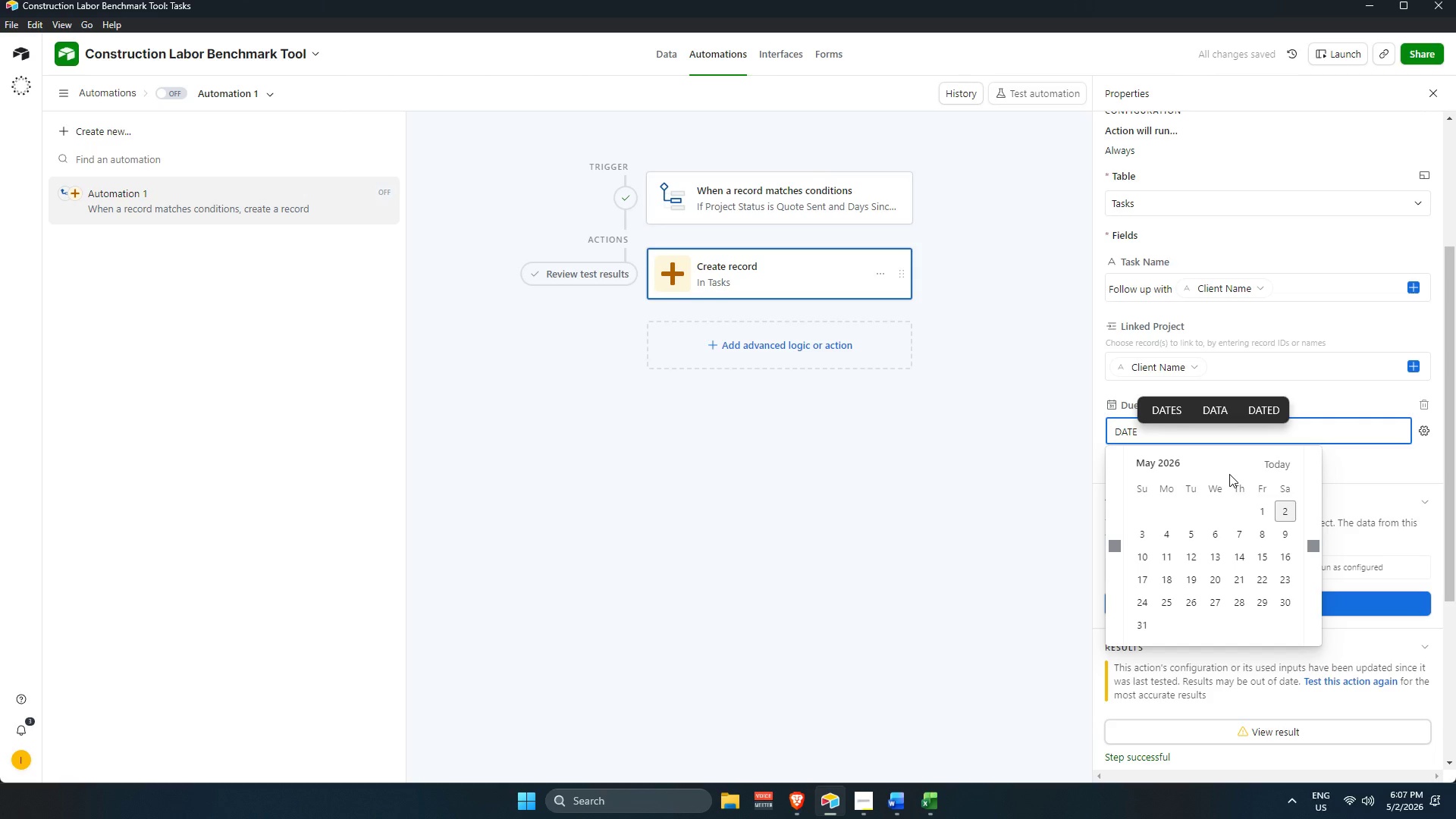 
key(Backspace)
 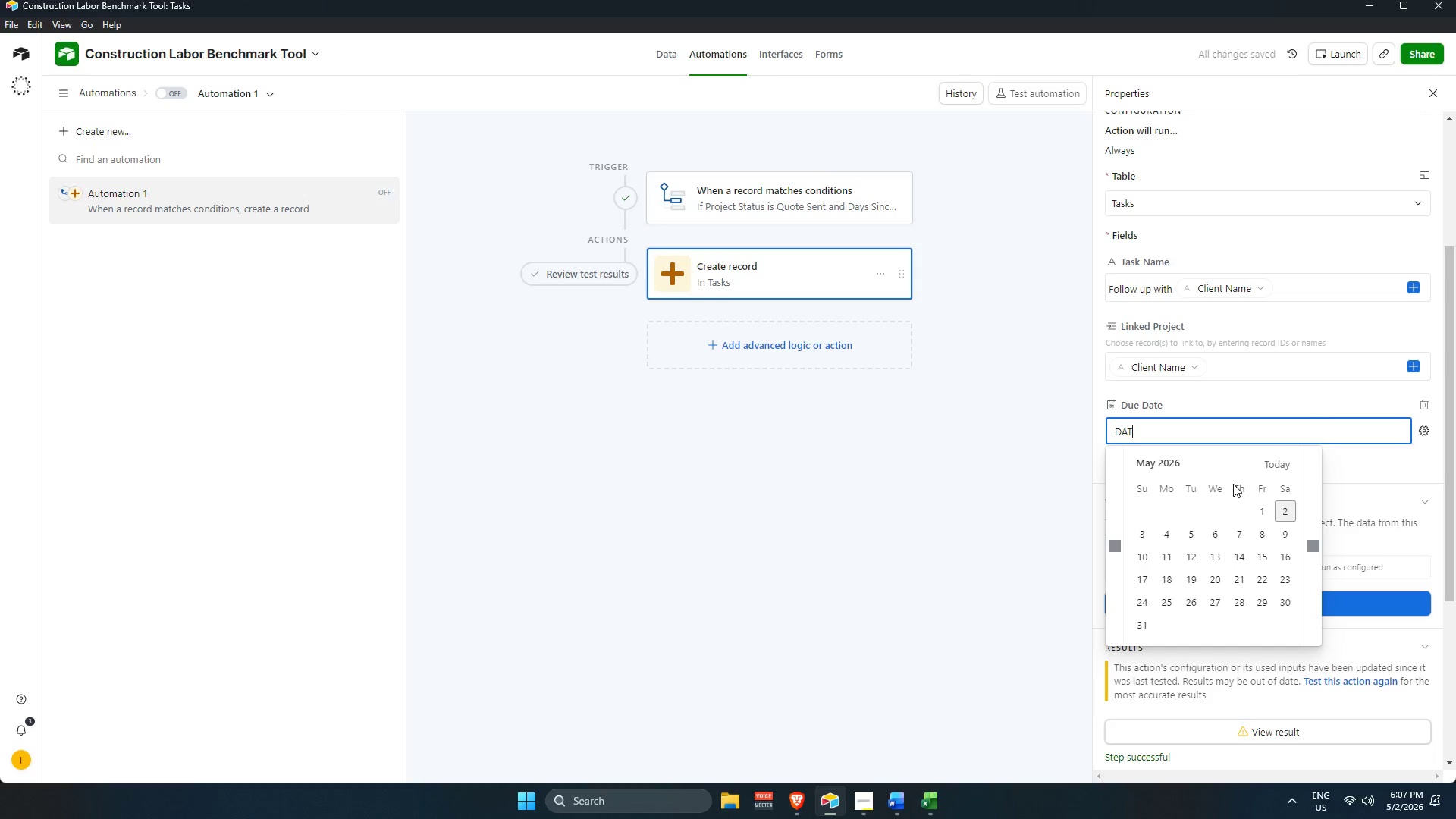 
key(Backspace)
 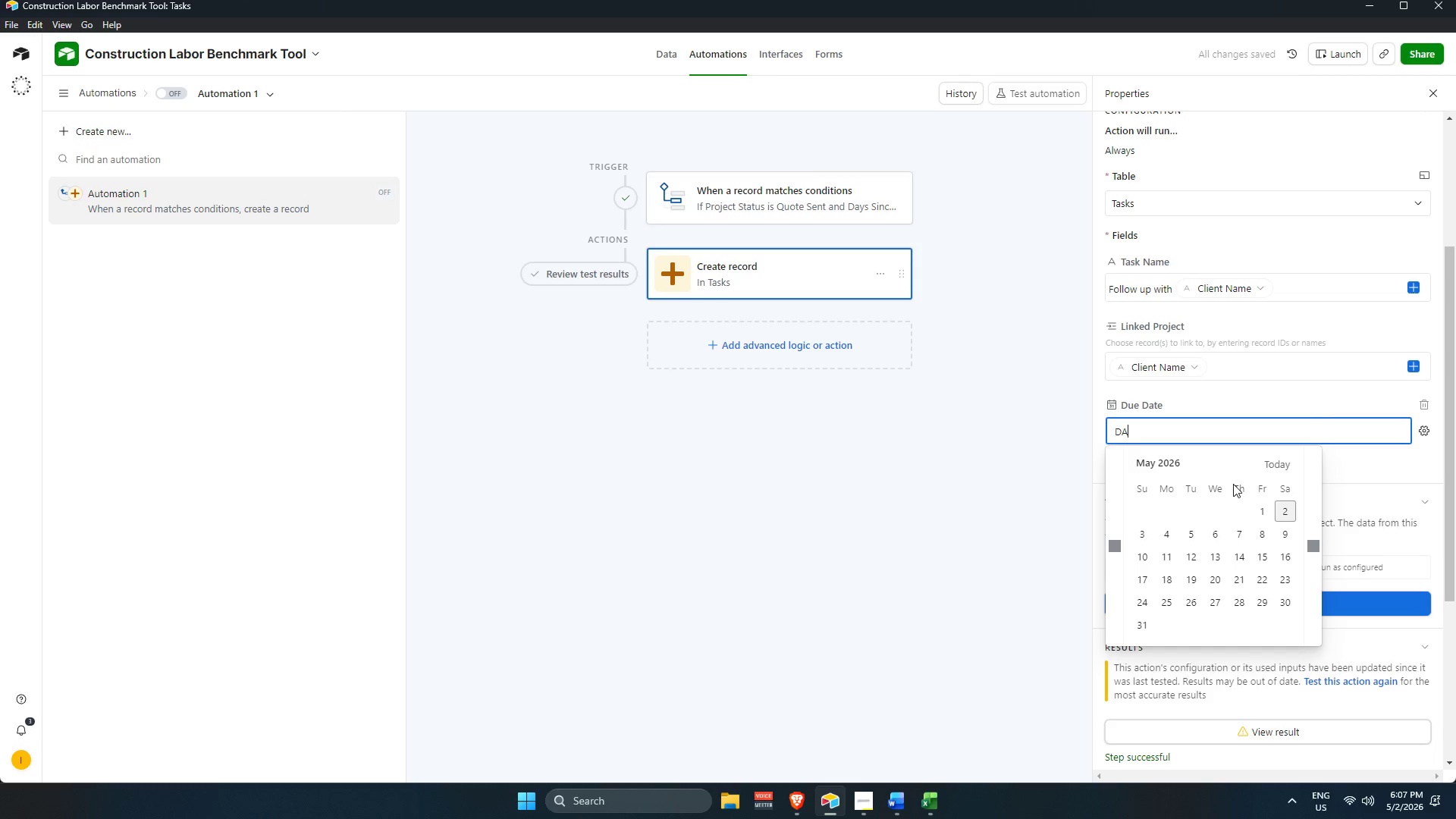 
key(Backspace)
 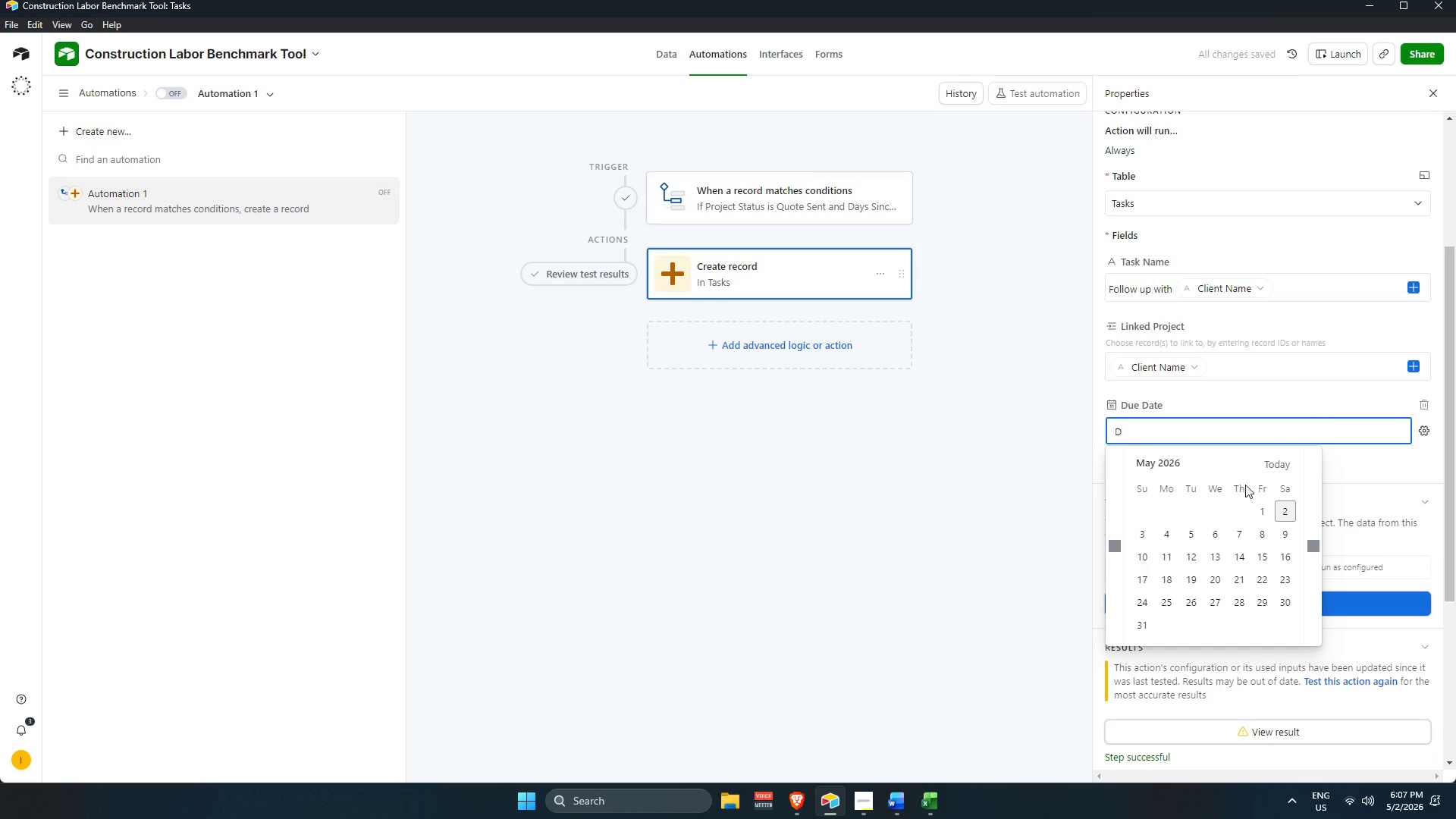 
key(Backspace)
 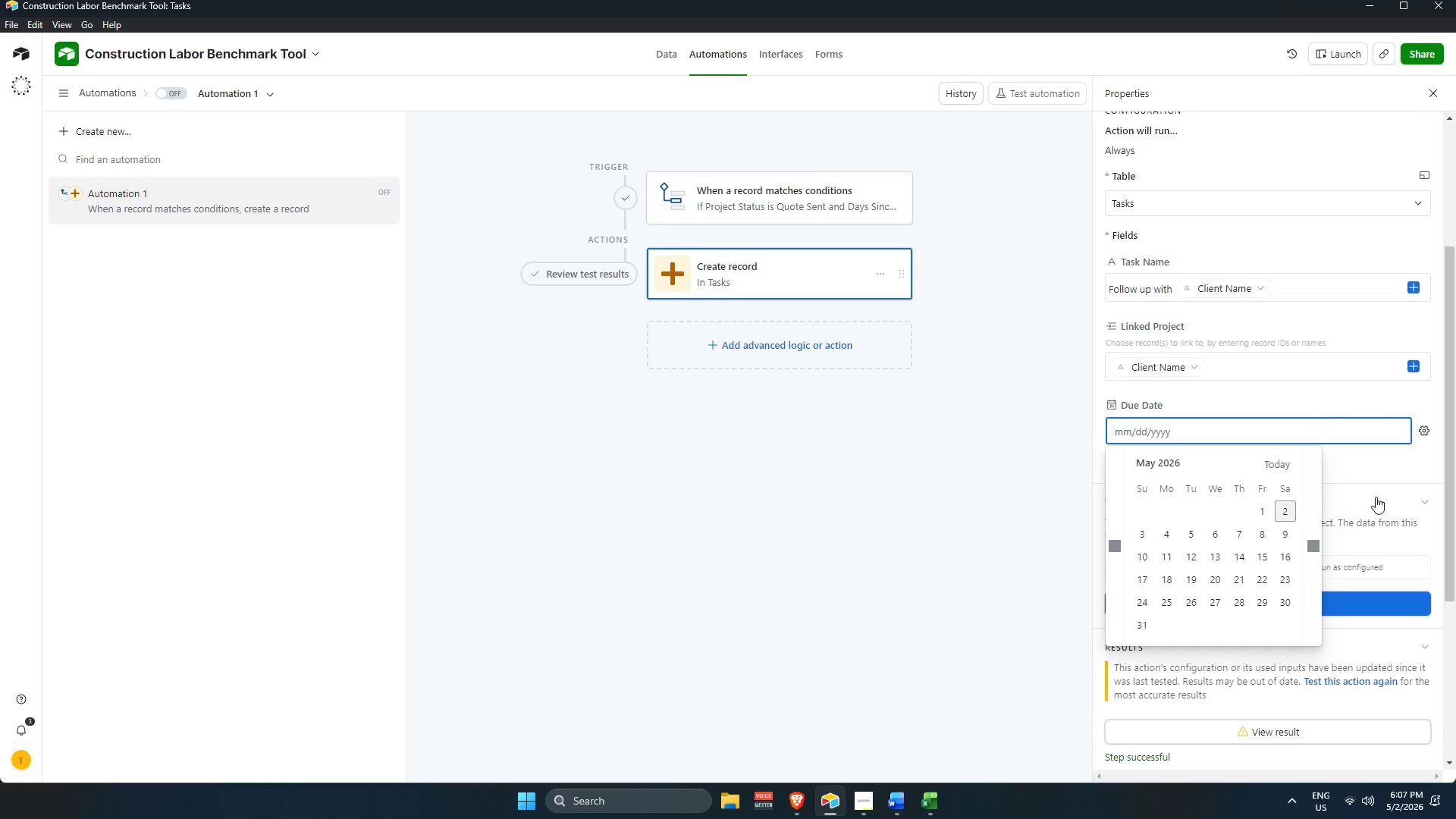 
key(Backspace)
 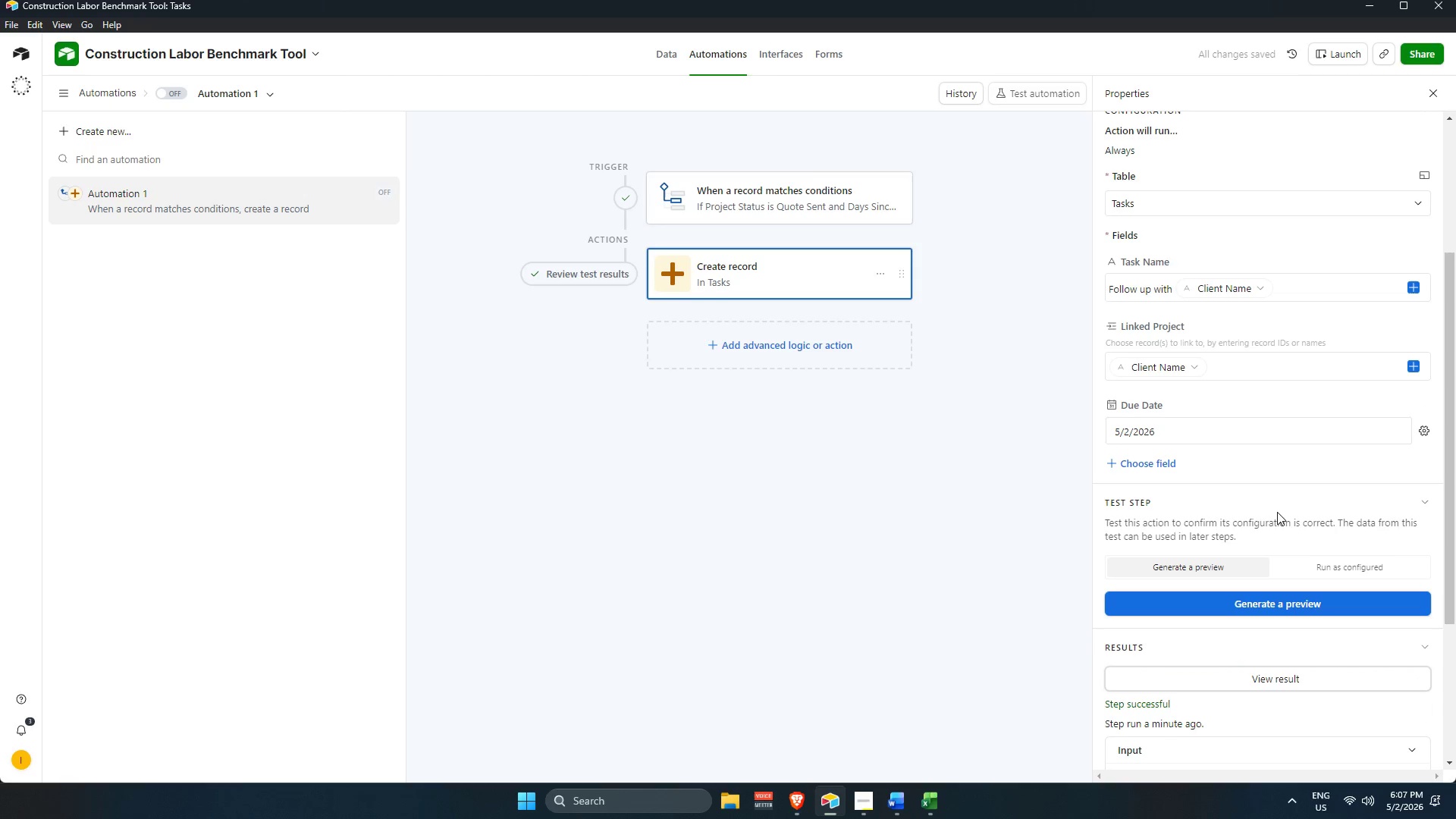 
wait(7.64)
 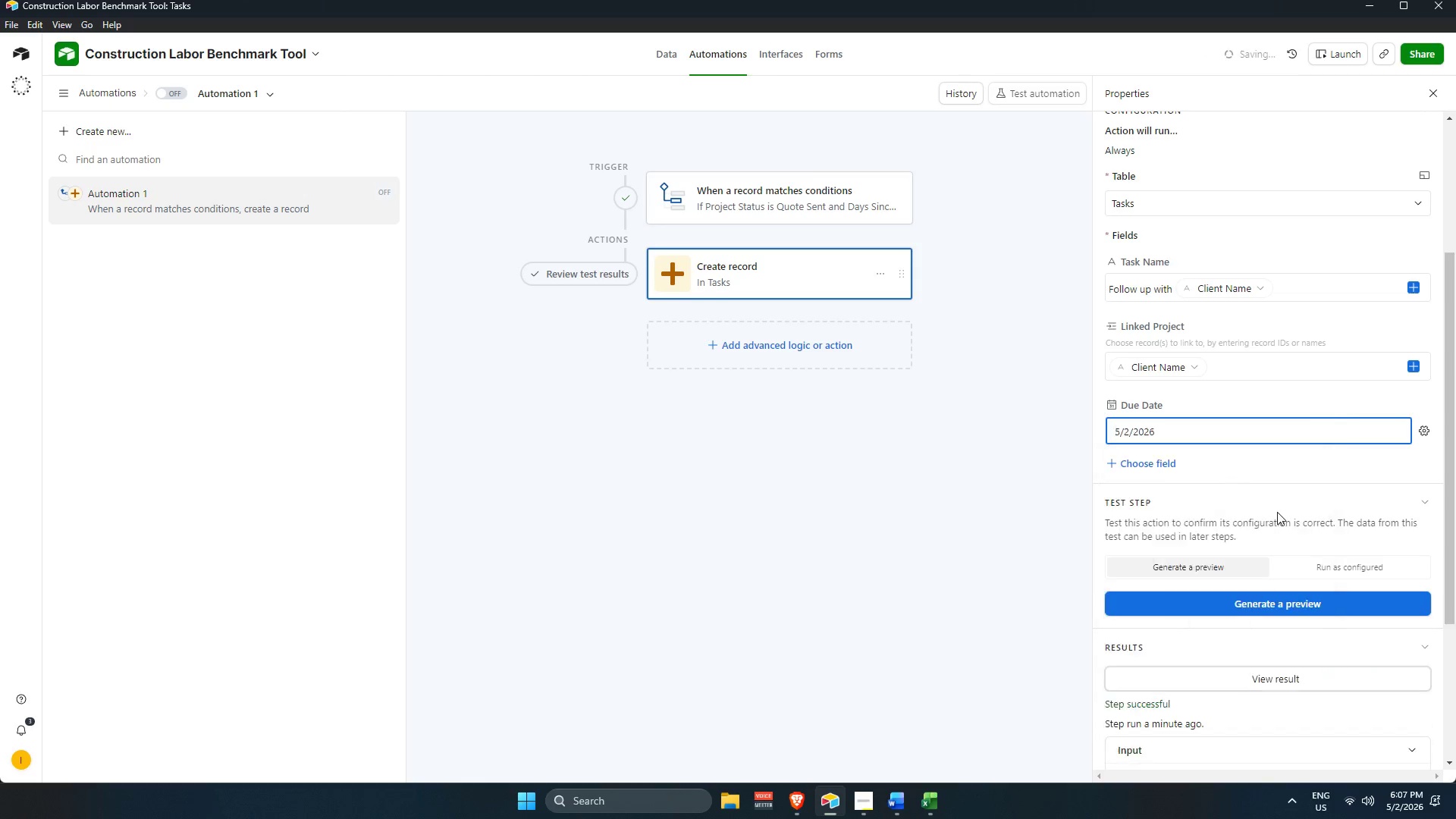 
left_click([775, 53])
 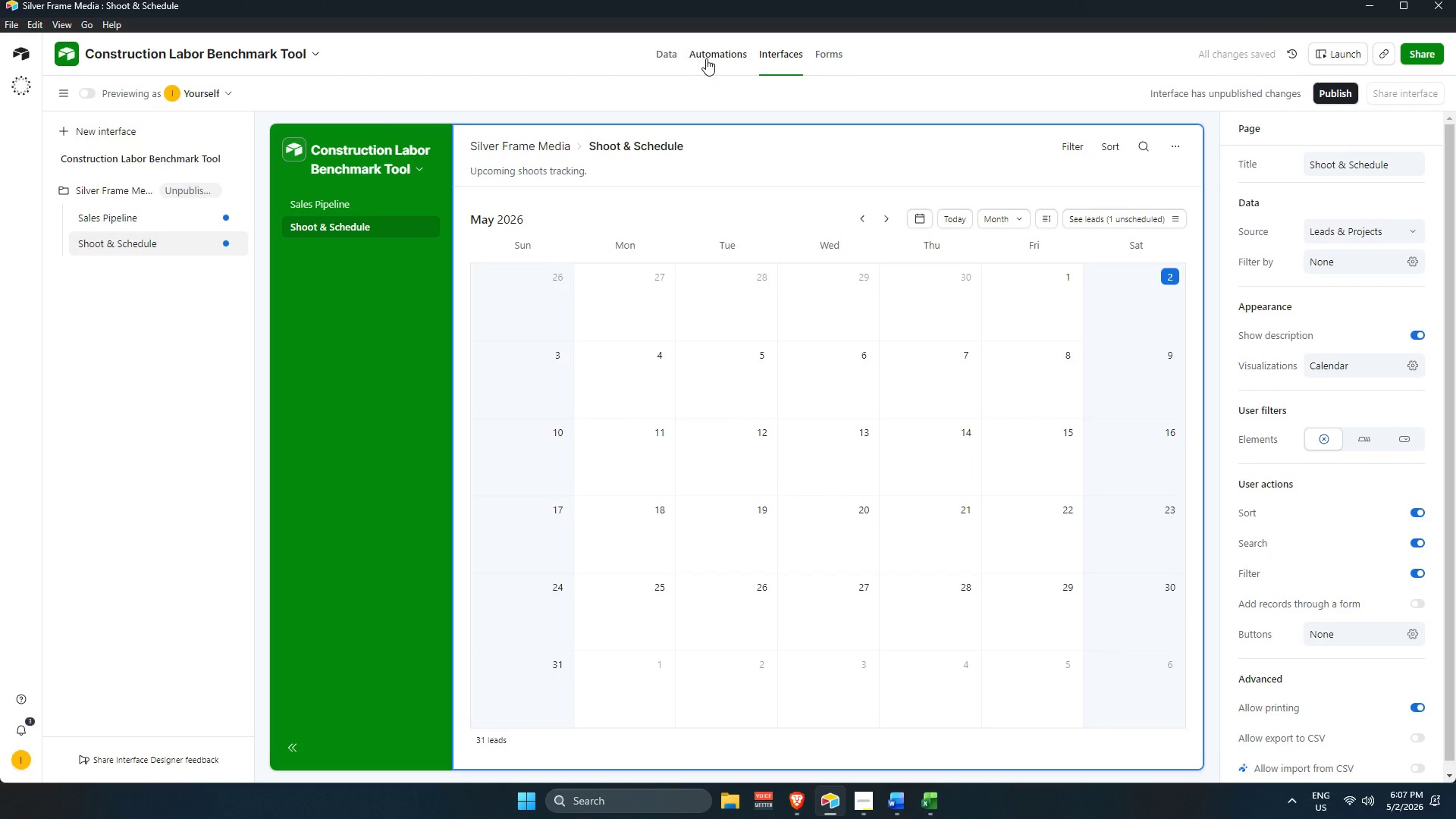 
left_click([706, 58])
 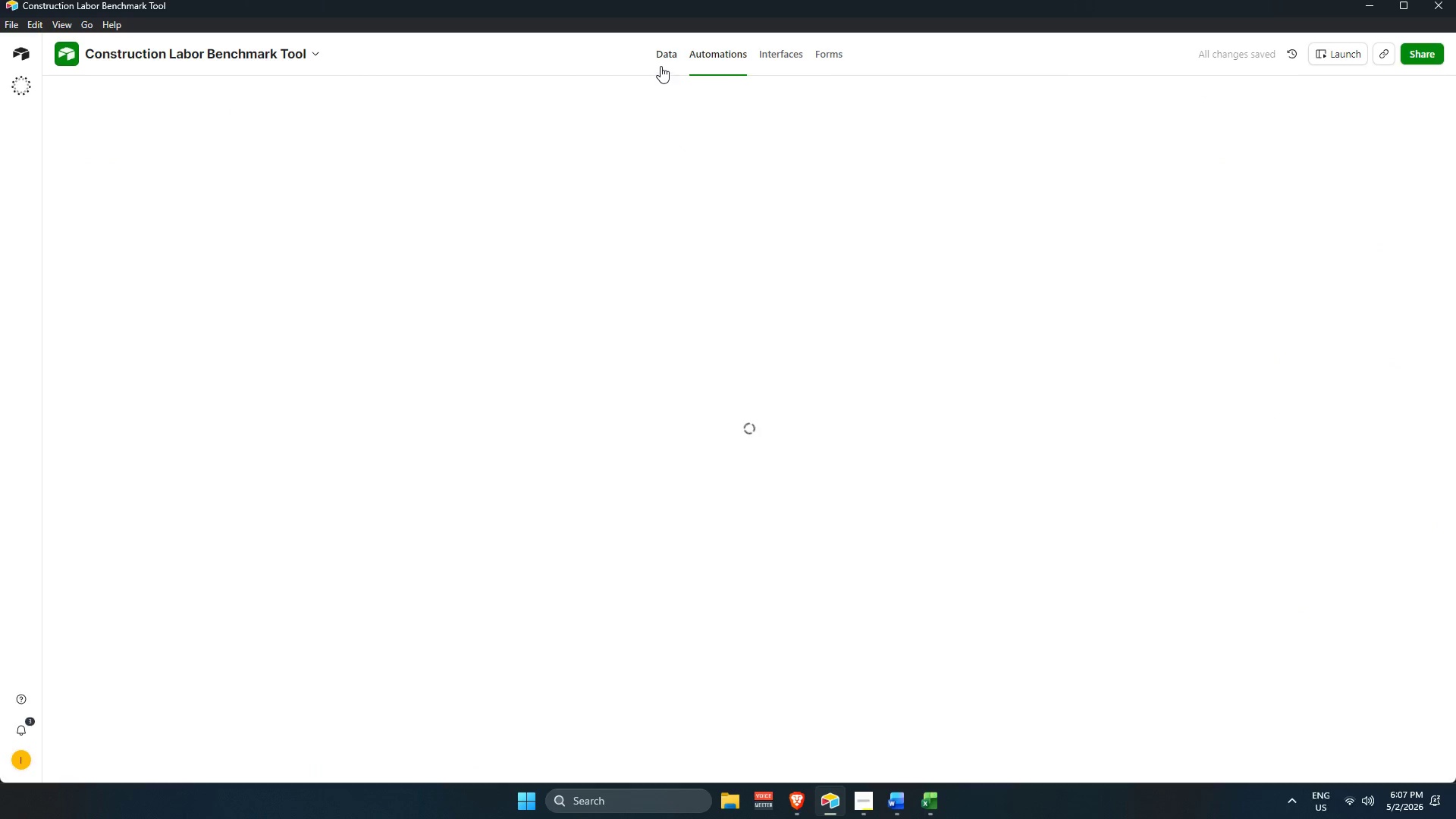 
left_click([666, 46])
 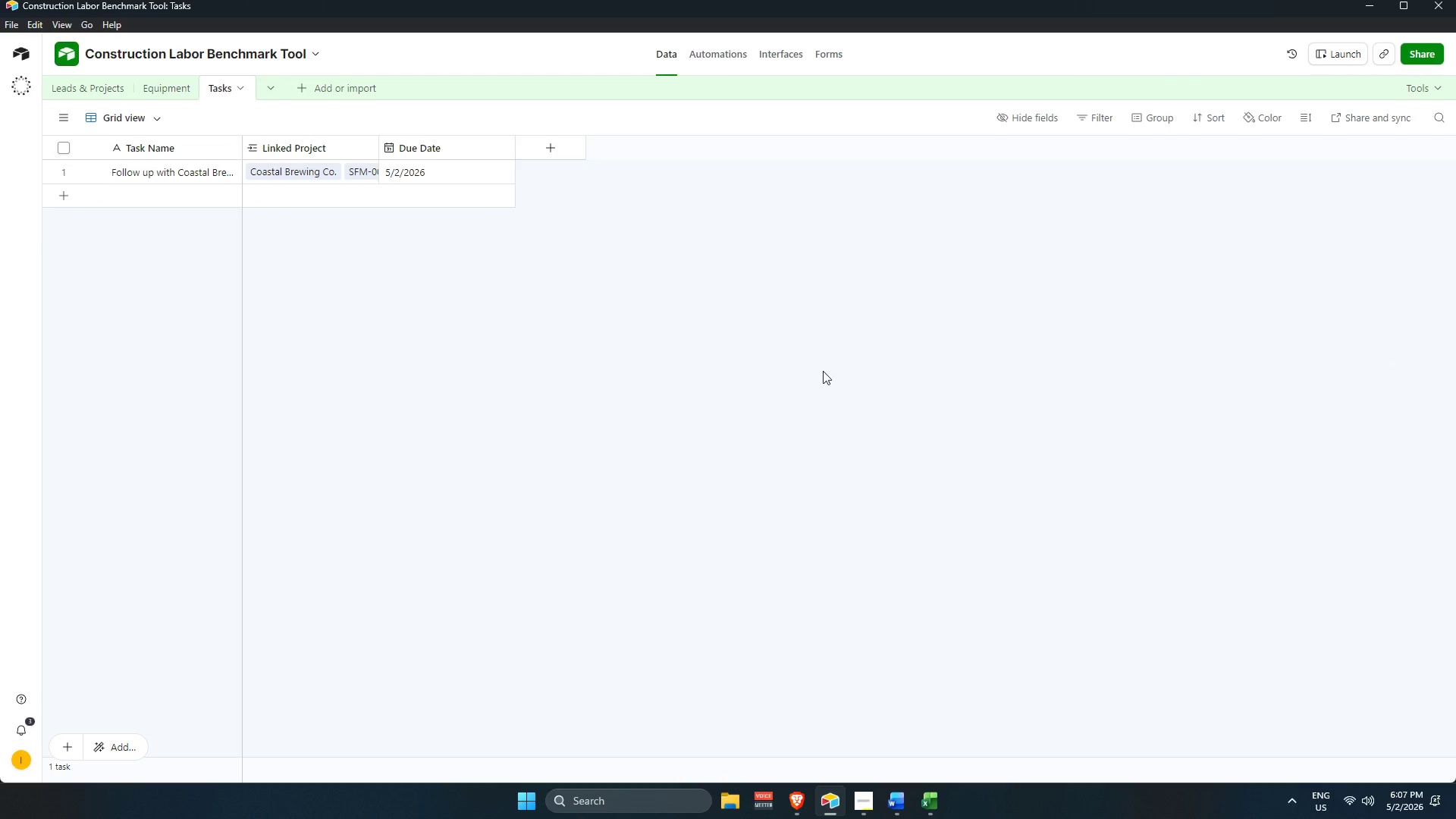 
left_click([100, 89])
 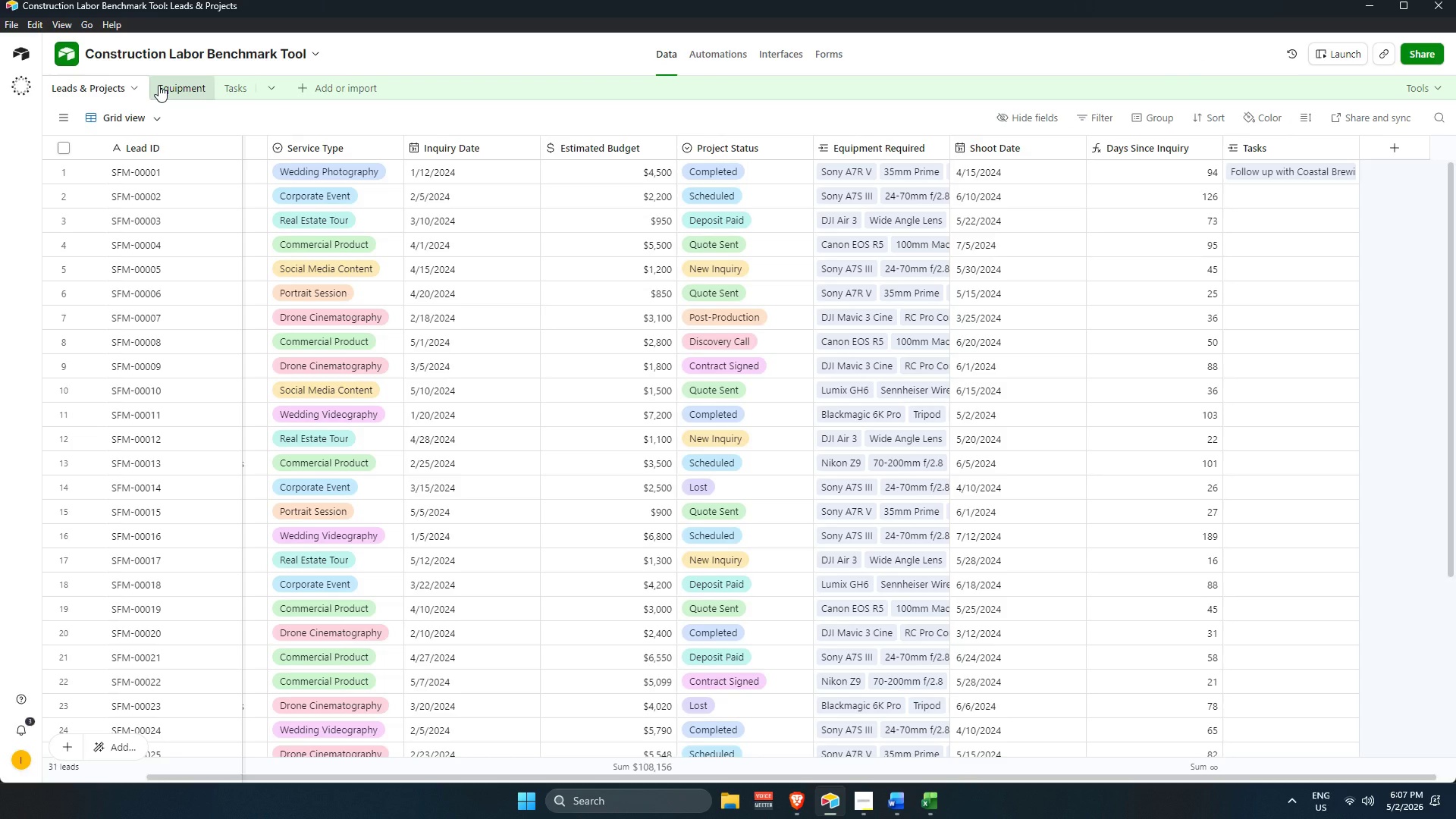 
left_click([158, 85])
 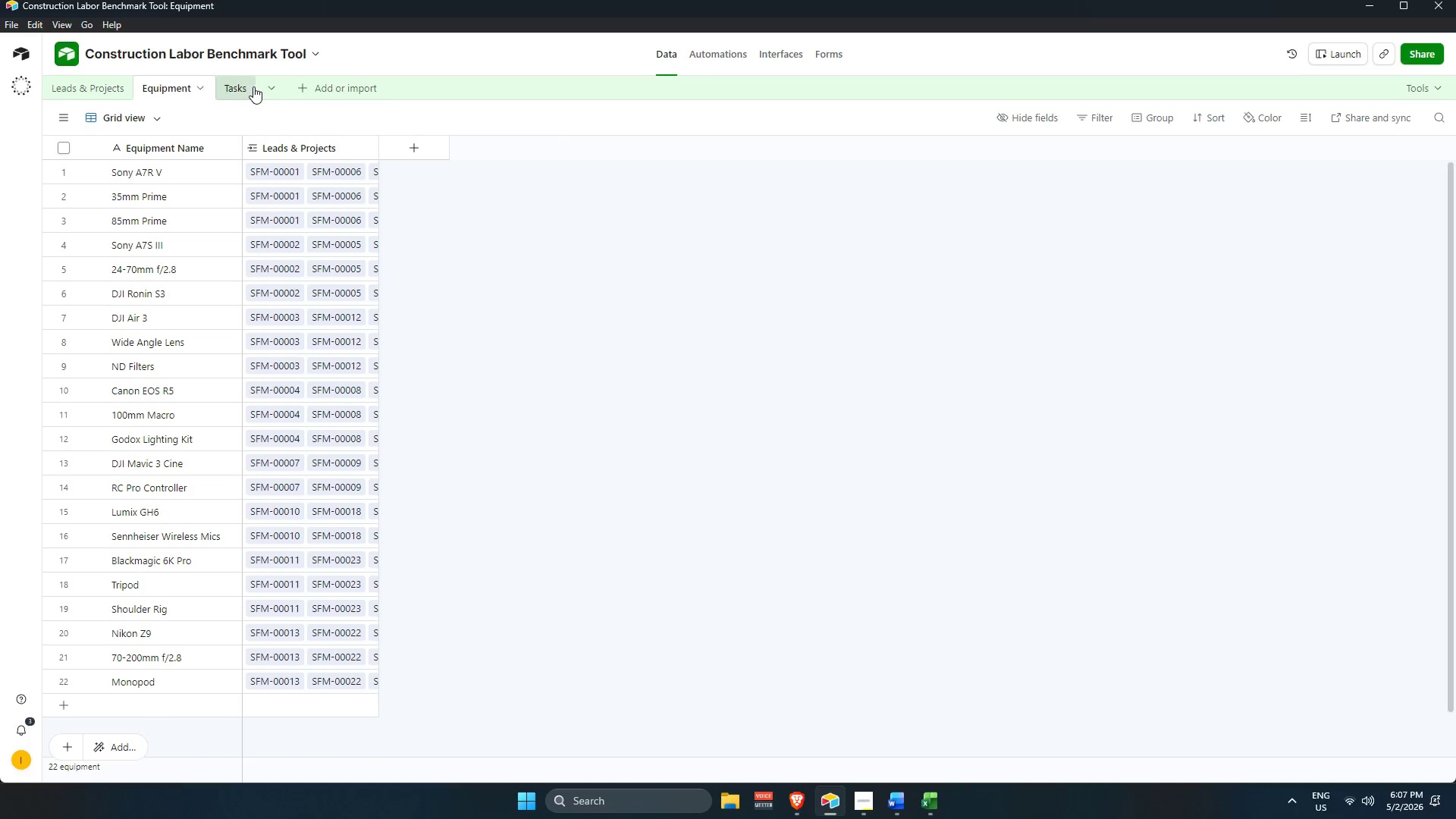 
left_click([240, 81])
 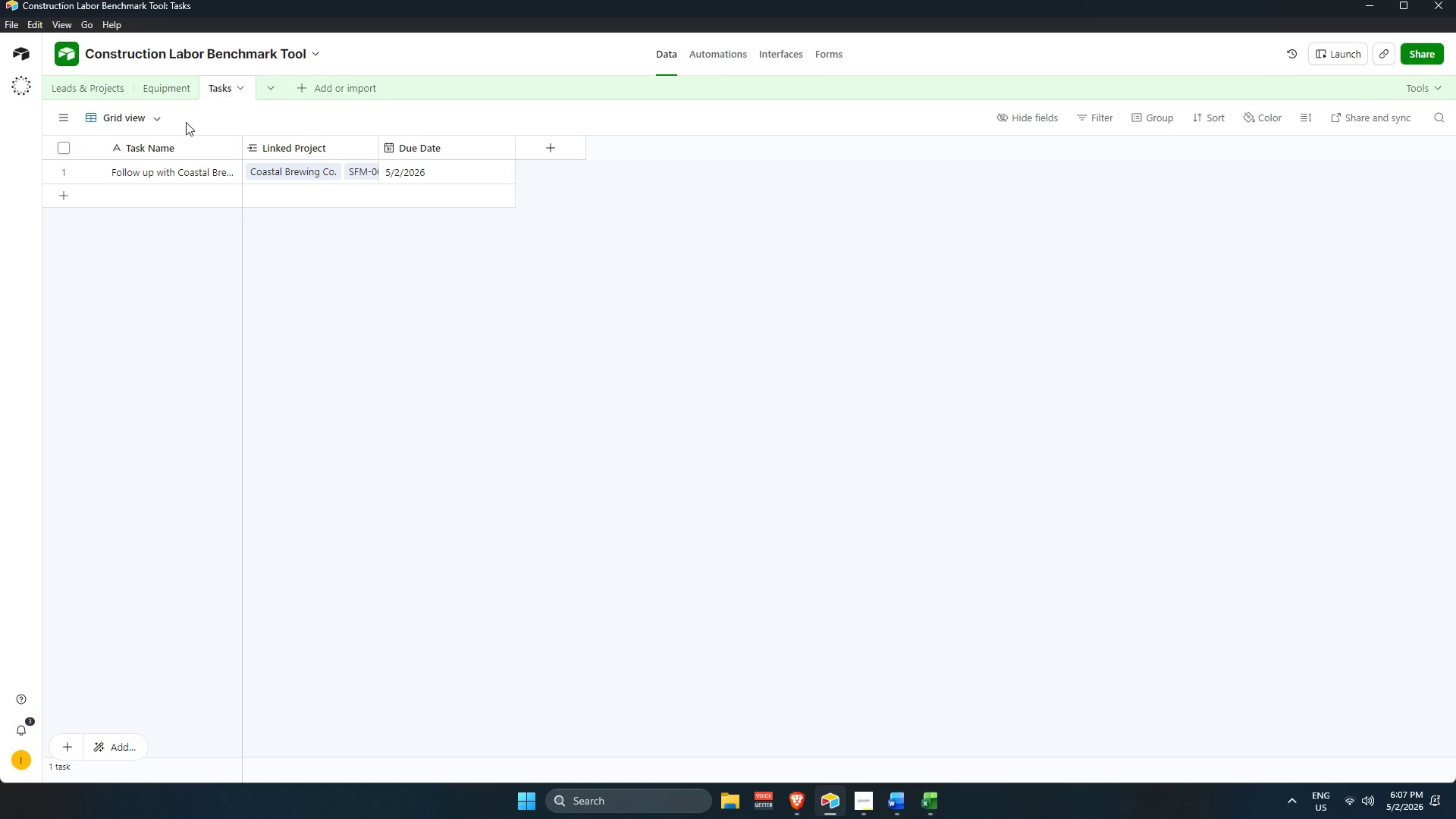 
scroll: coordinate [157, 167], scroll_direction: up, amount: 2.0
 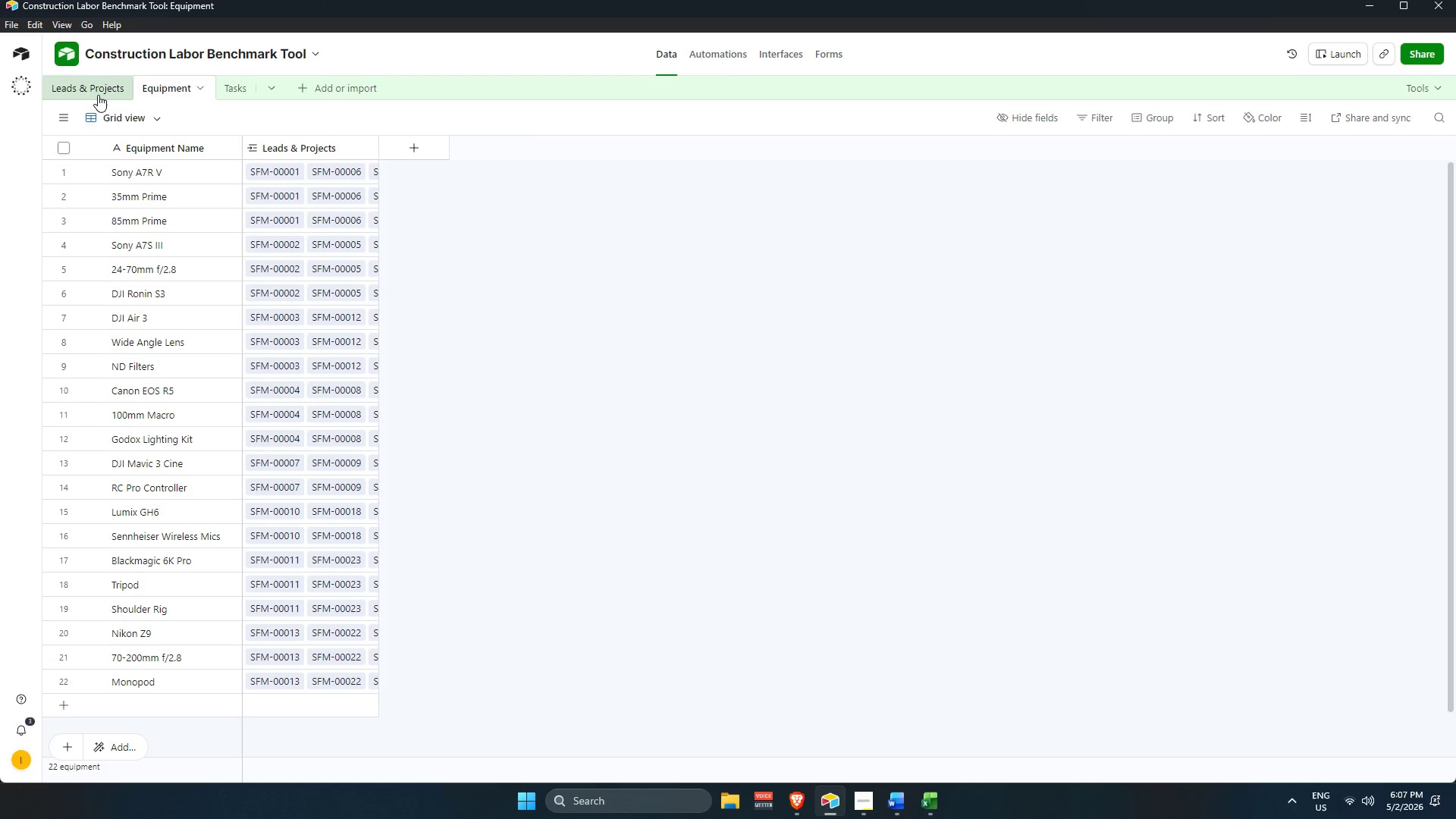 
left_click([93, 92])
 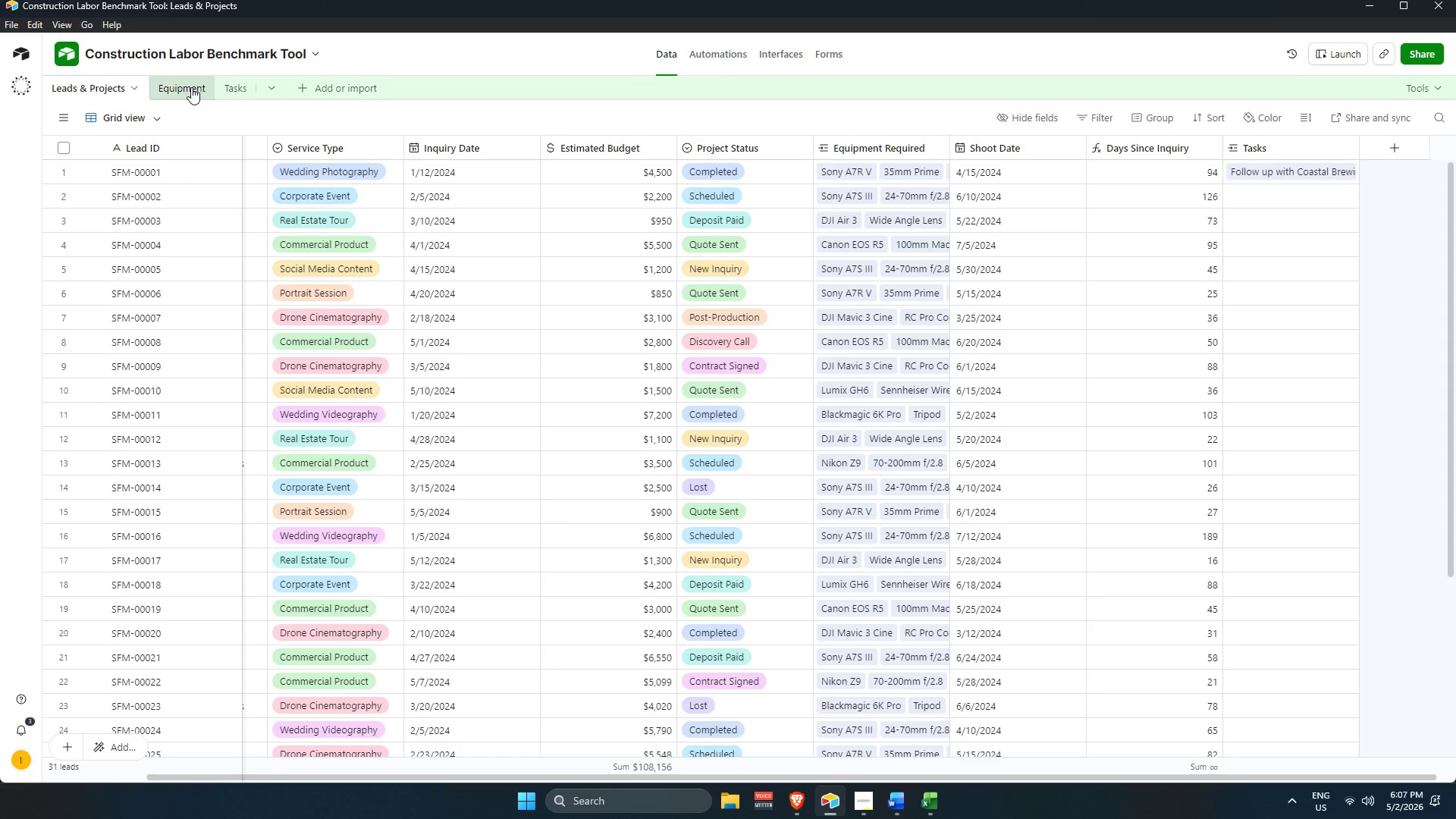 
scroll: coordinate [651, 281], scroll_direction: up, amount: 3.0
 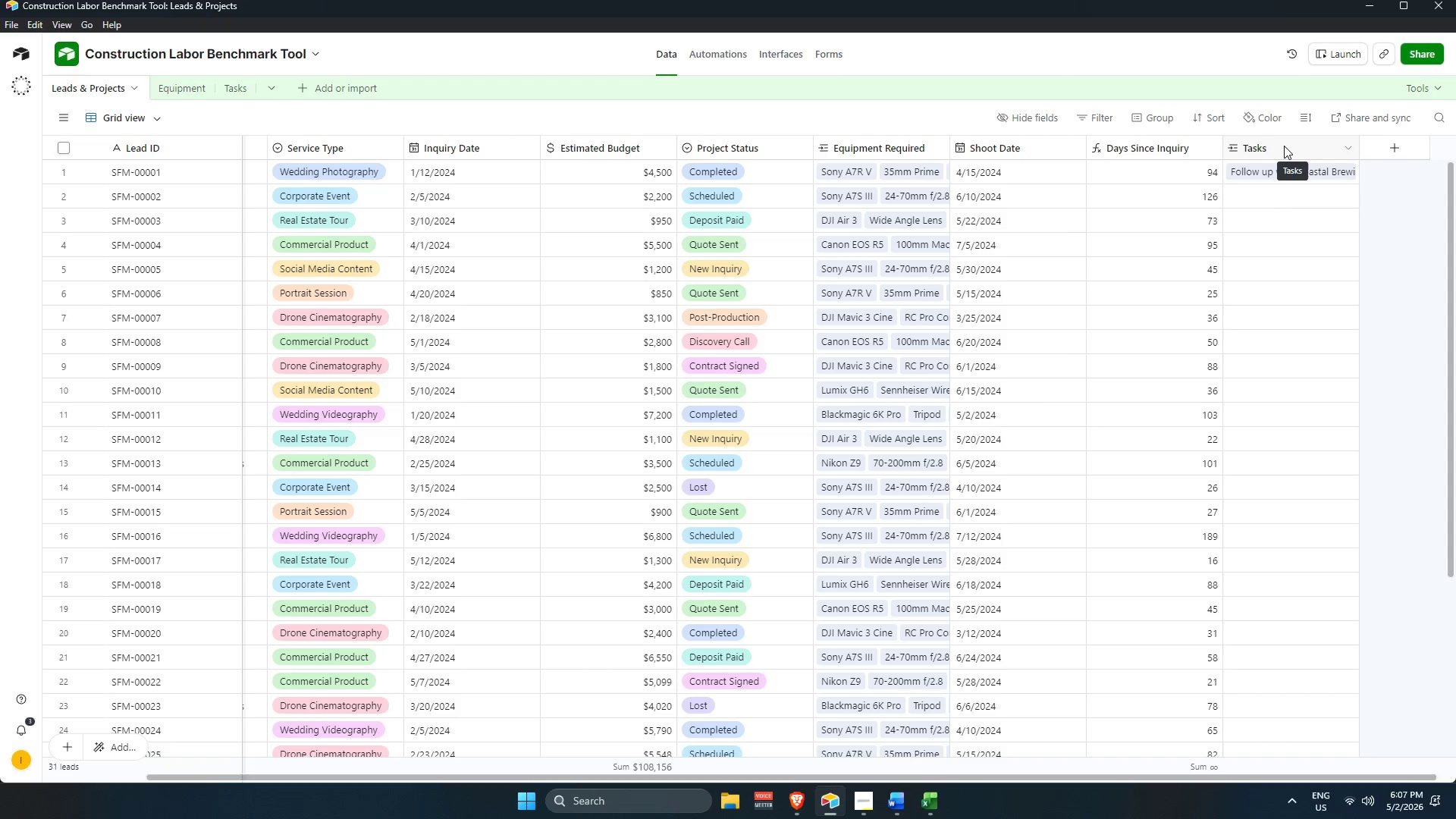 
wait(7.06)
 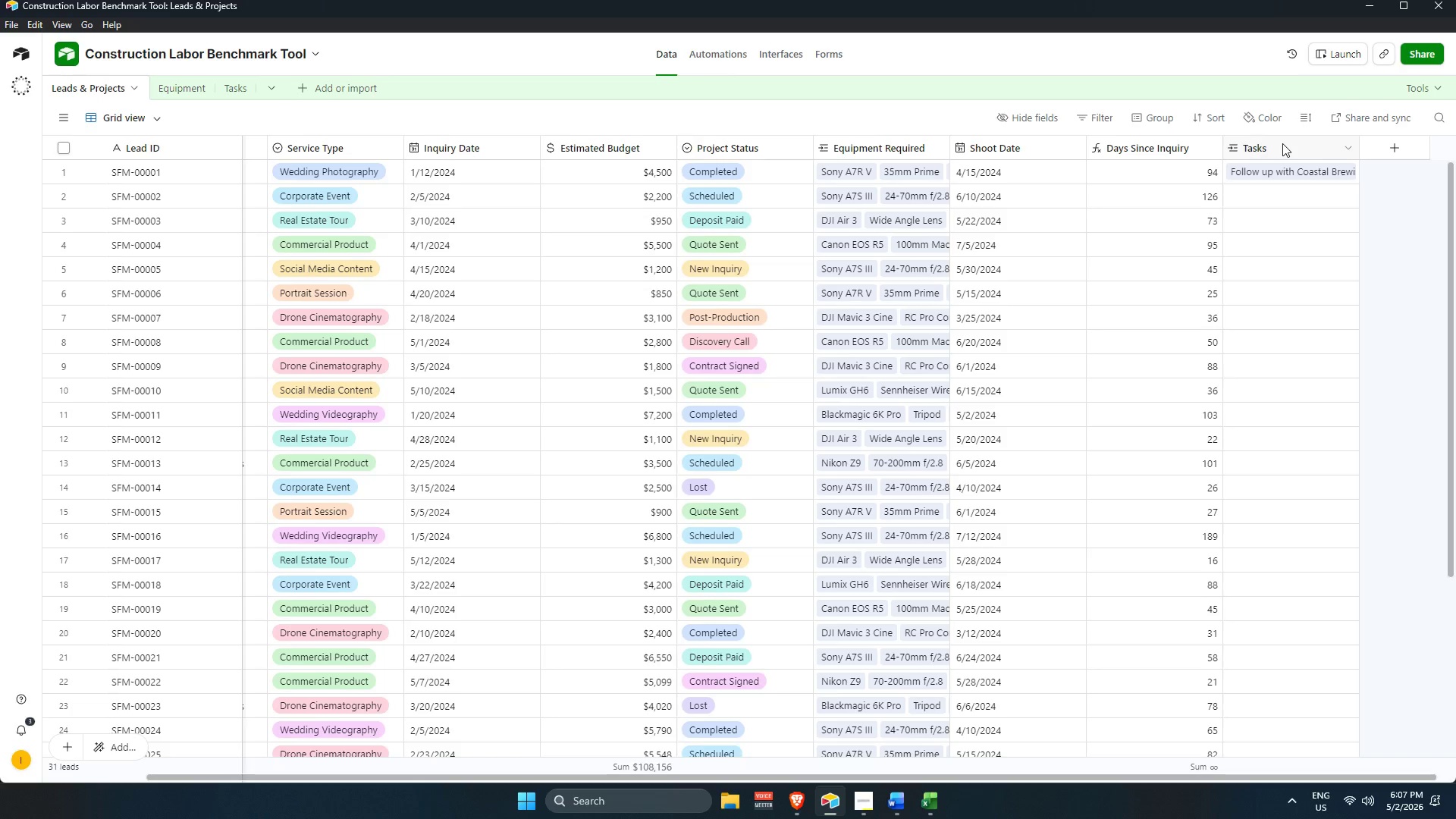 
left_click([868, 800])